 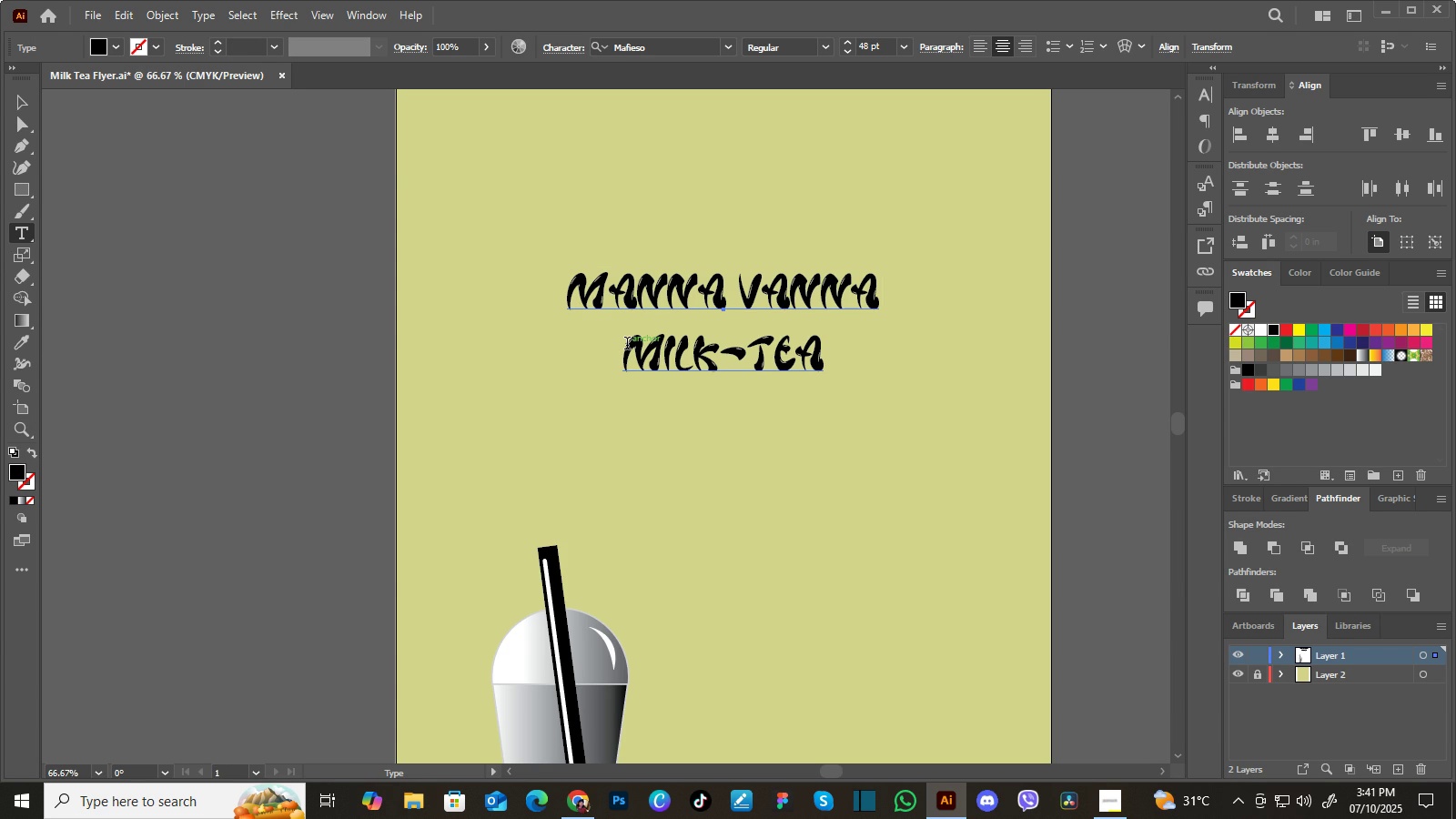 
left_click([1364, 328])
 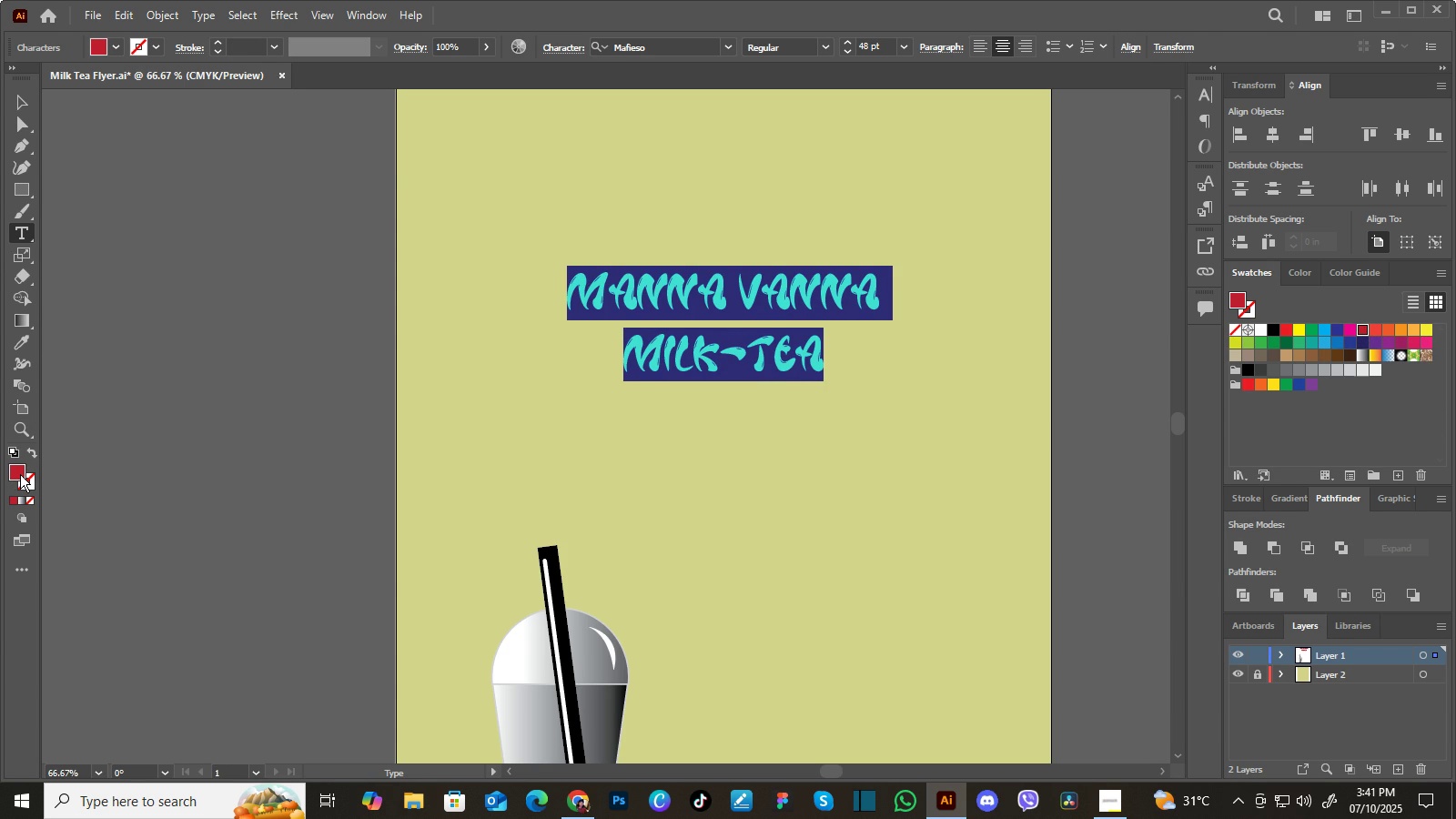 
wait(5.1)
 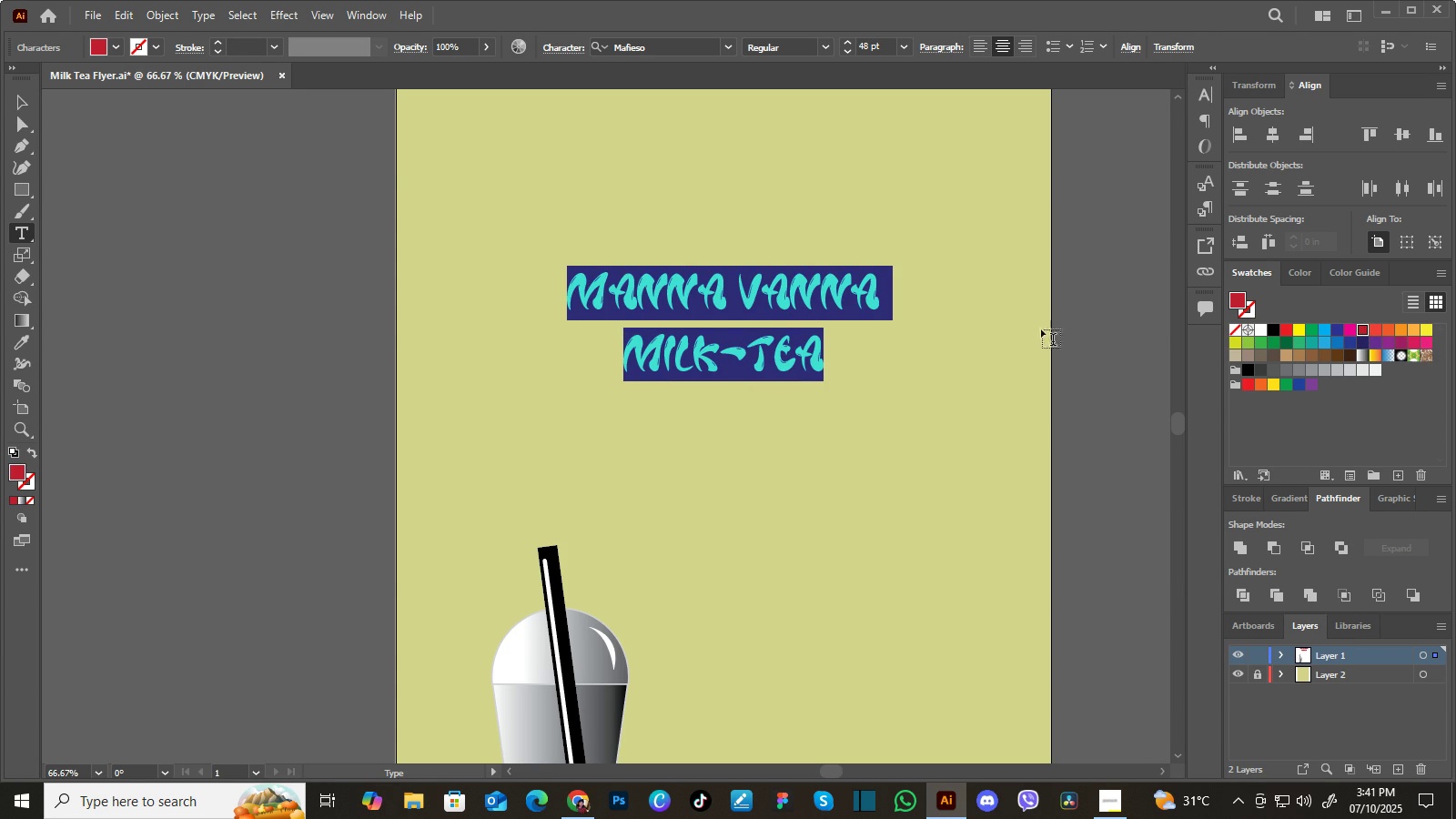 
double_click([16, 471])
 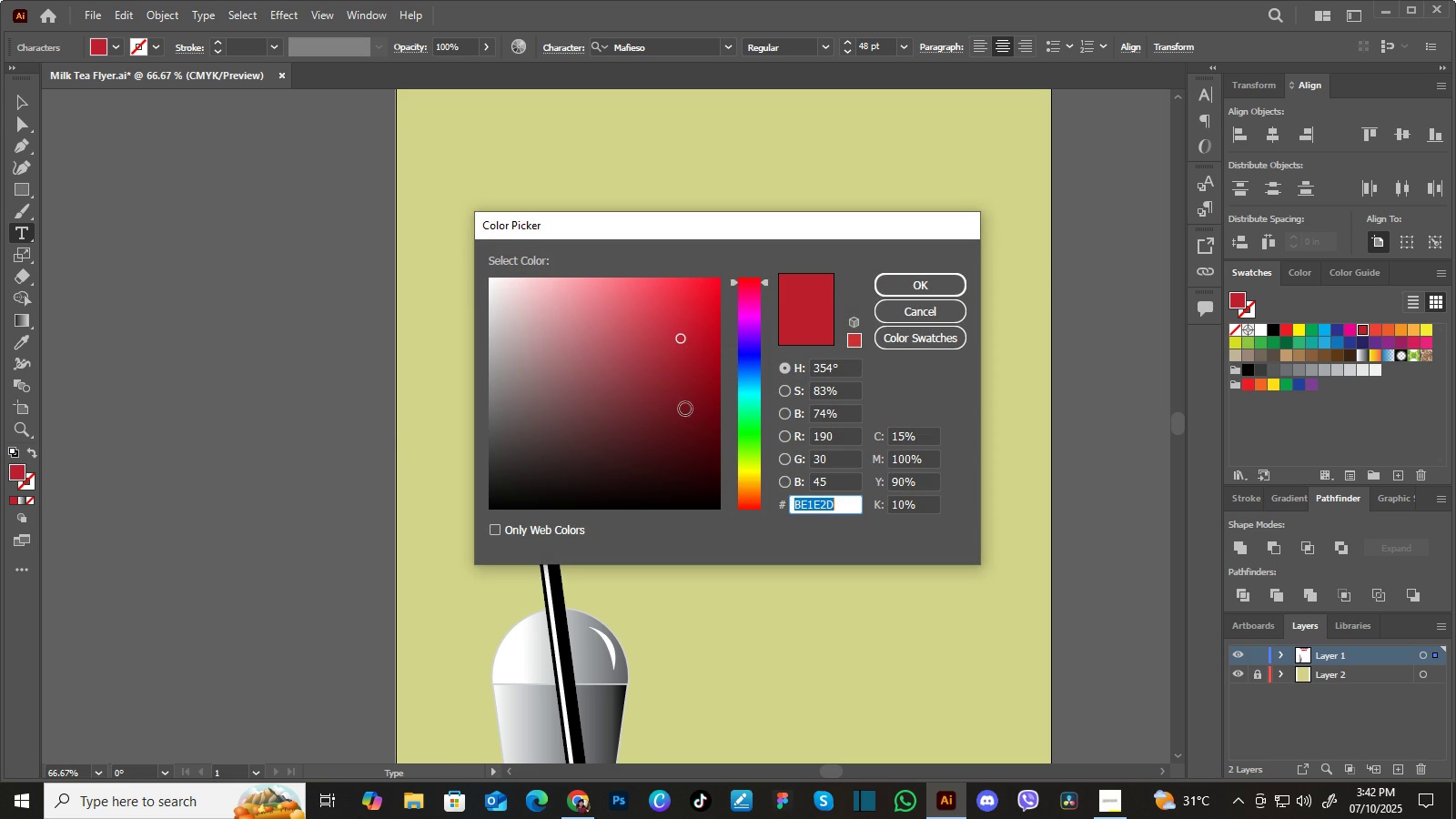 
left_click([698, 399])
 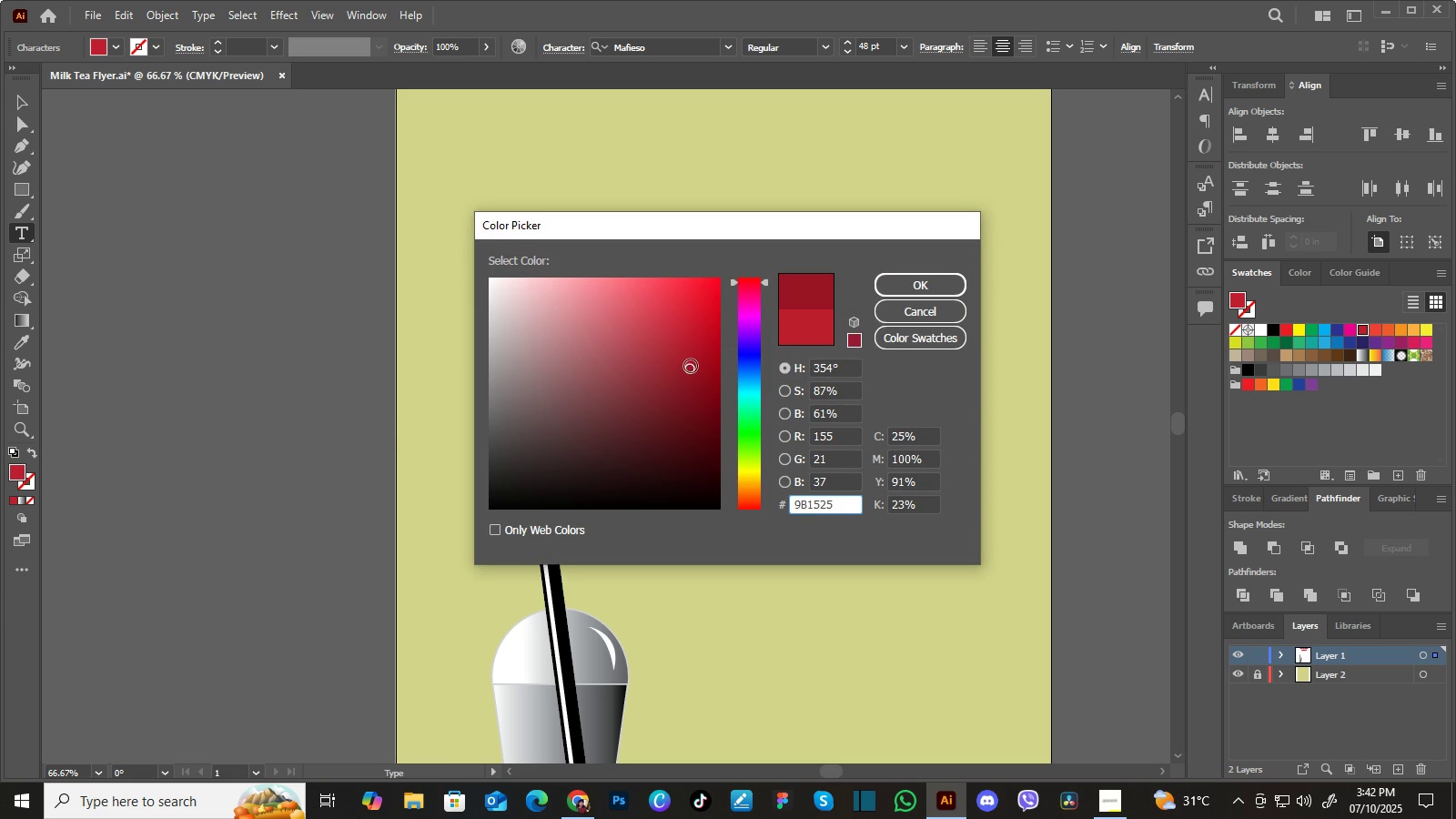 
left_click([691, 366])
 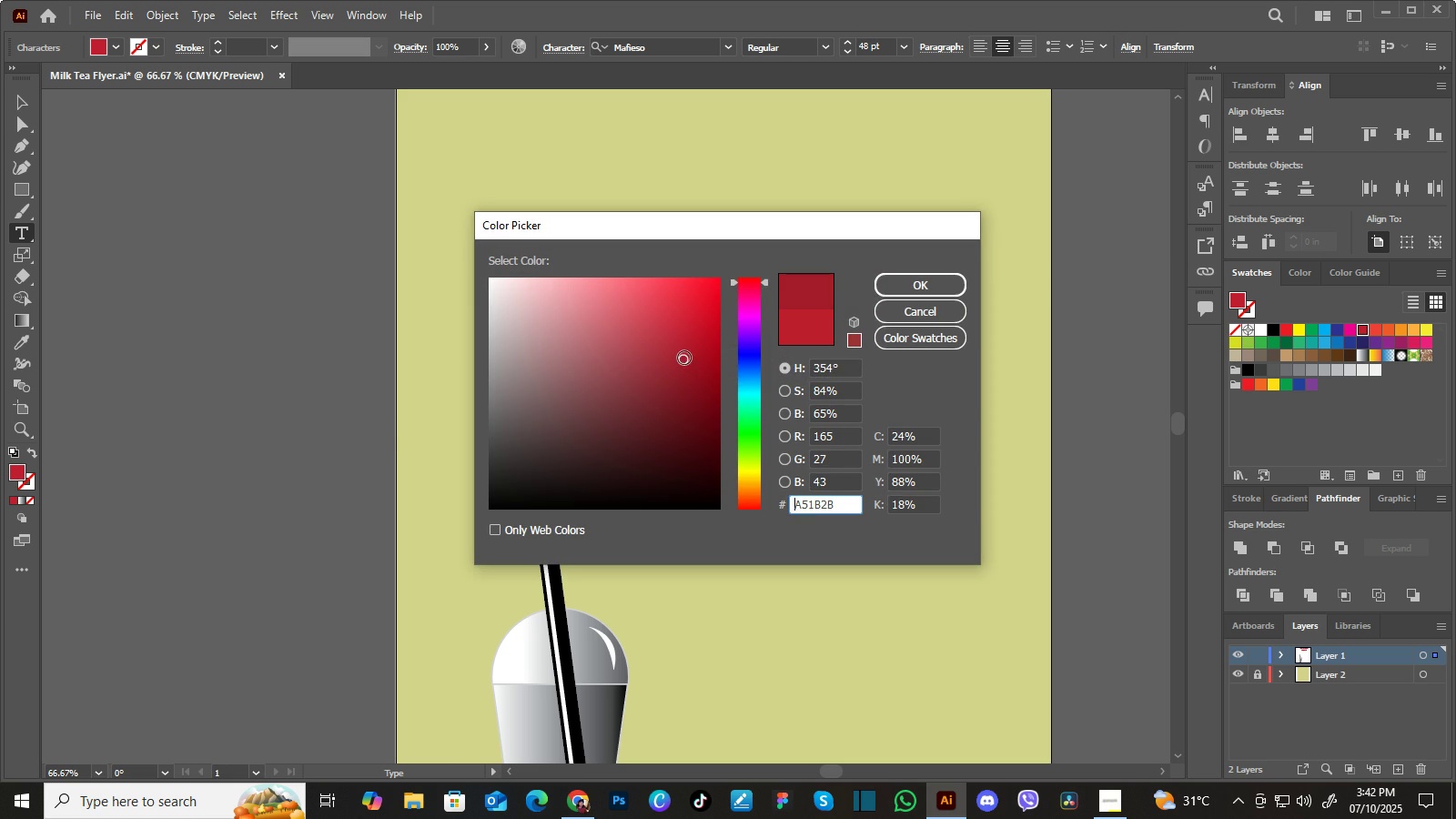 
left_click([684, 358])
 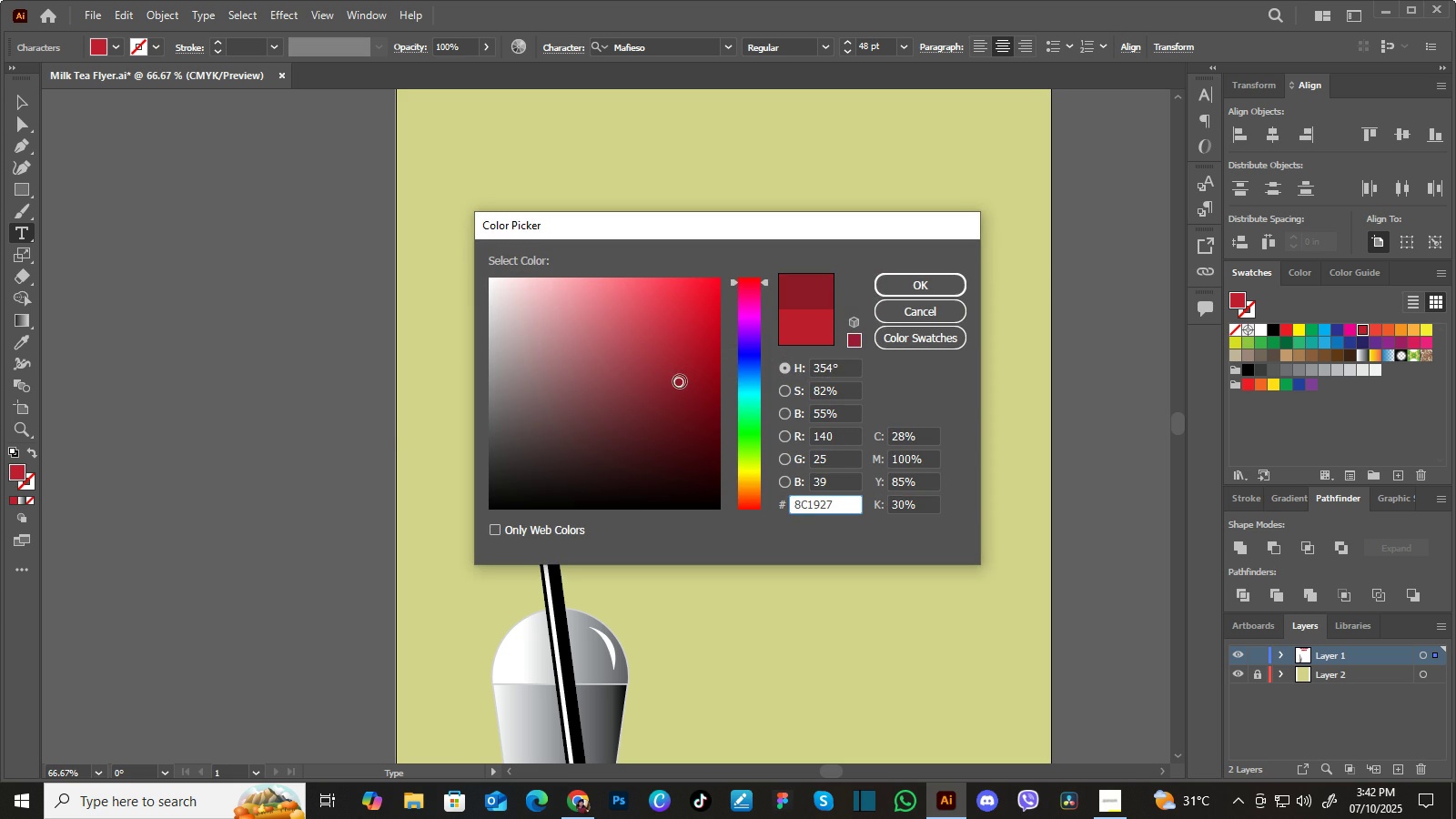 
left_click([680, 381])
 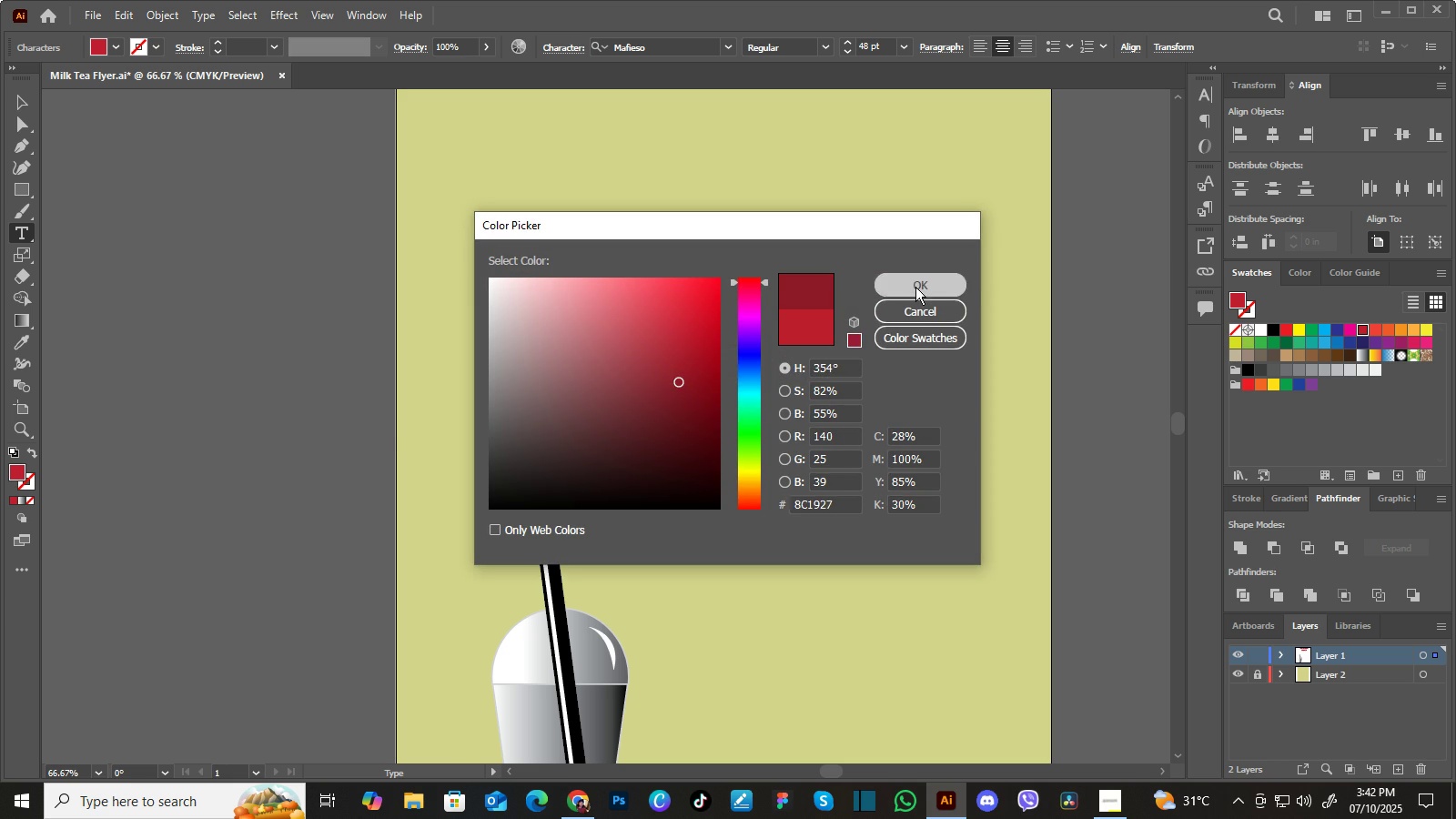 
left_click([915, 287])
 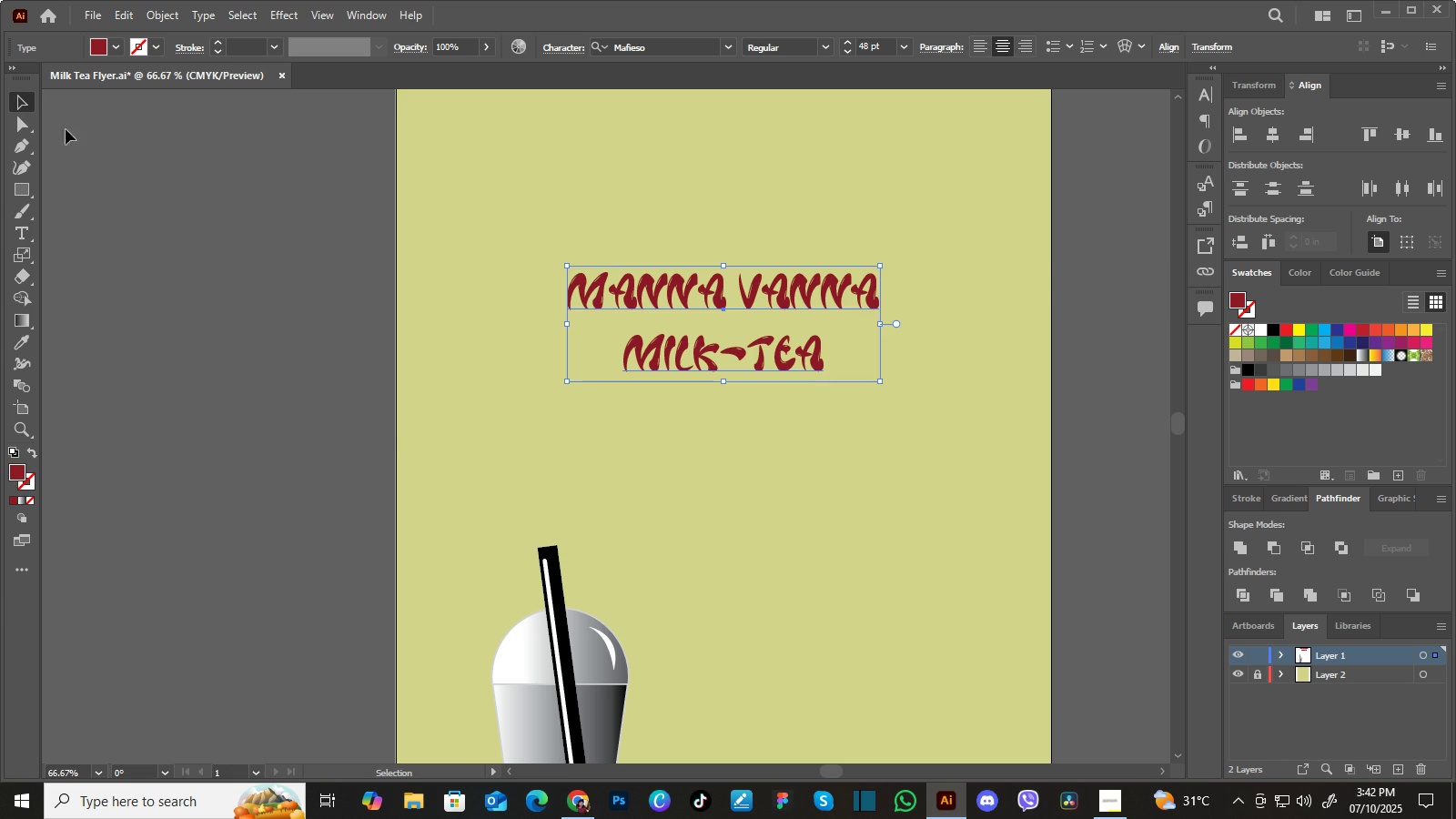 
left_click([683, 422])
 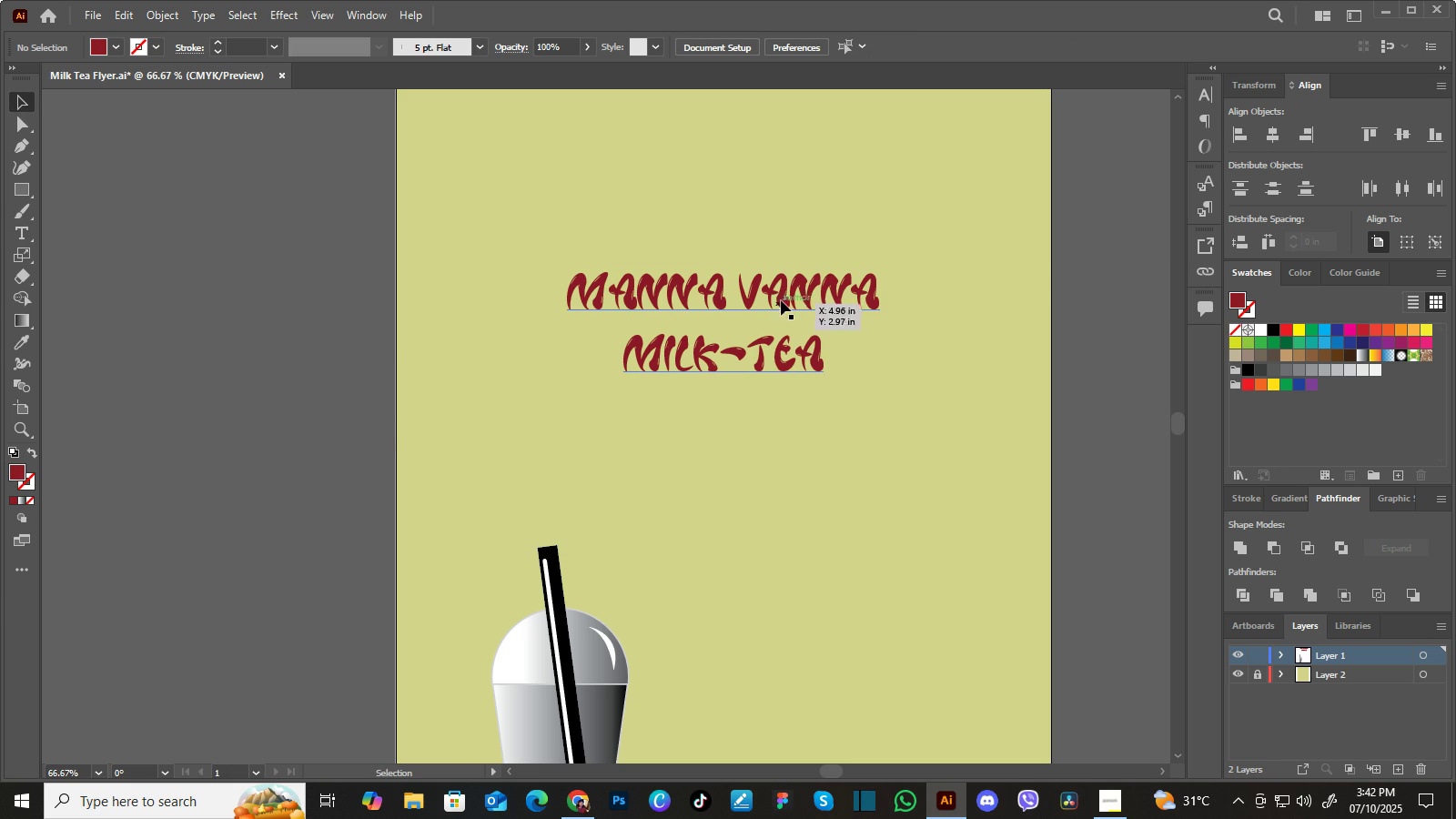 
left_click([869, 430])